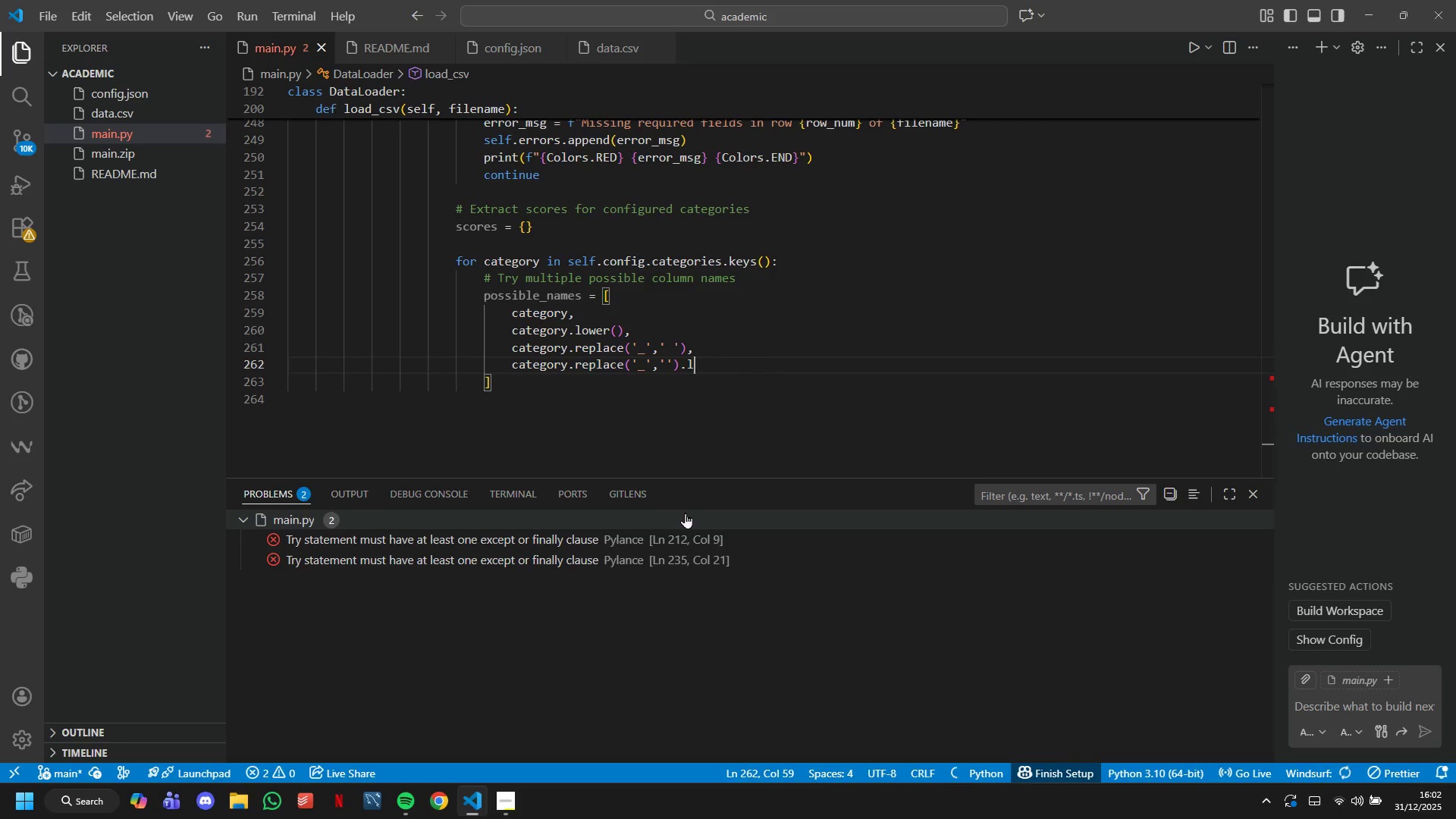 
key(Backspace)
 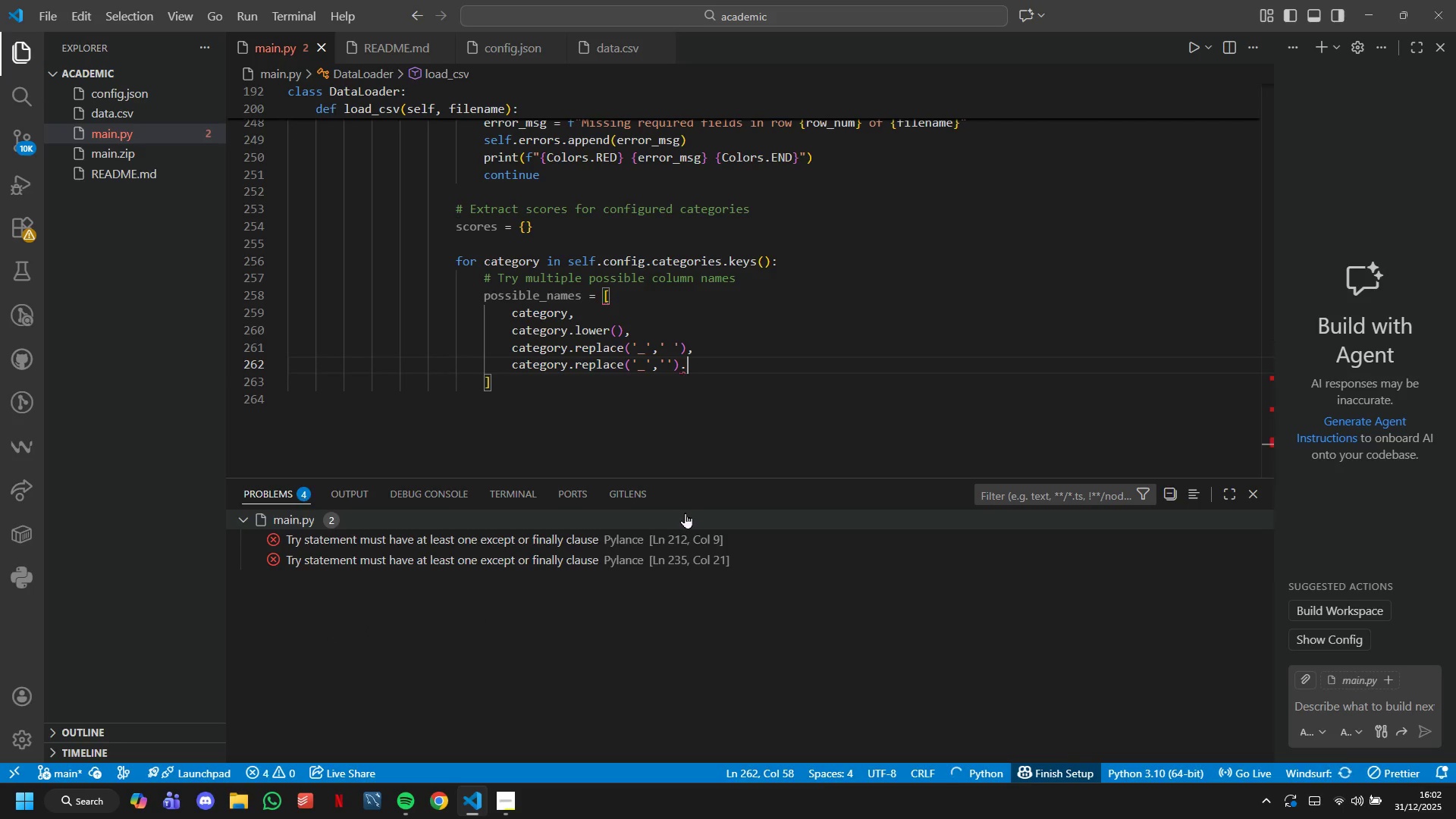 
key(Backspace)
 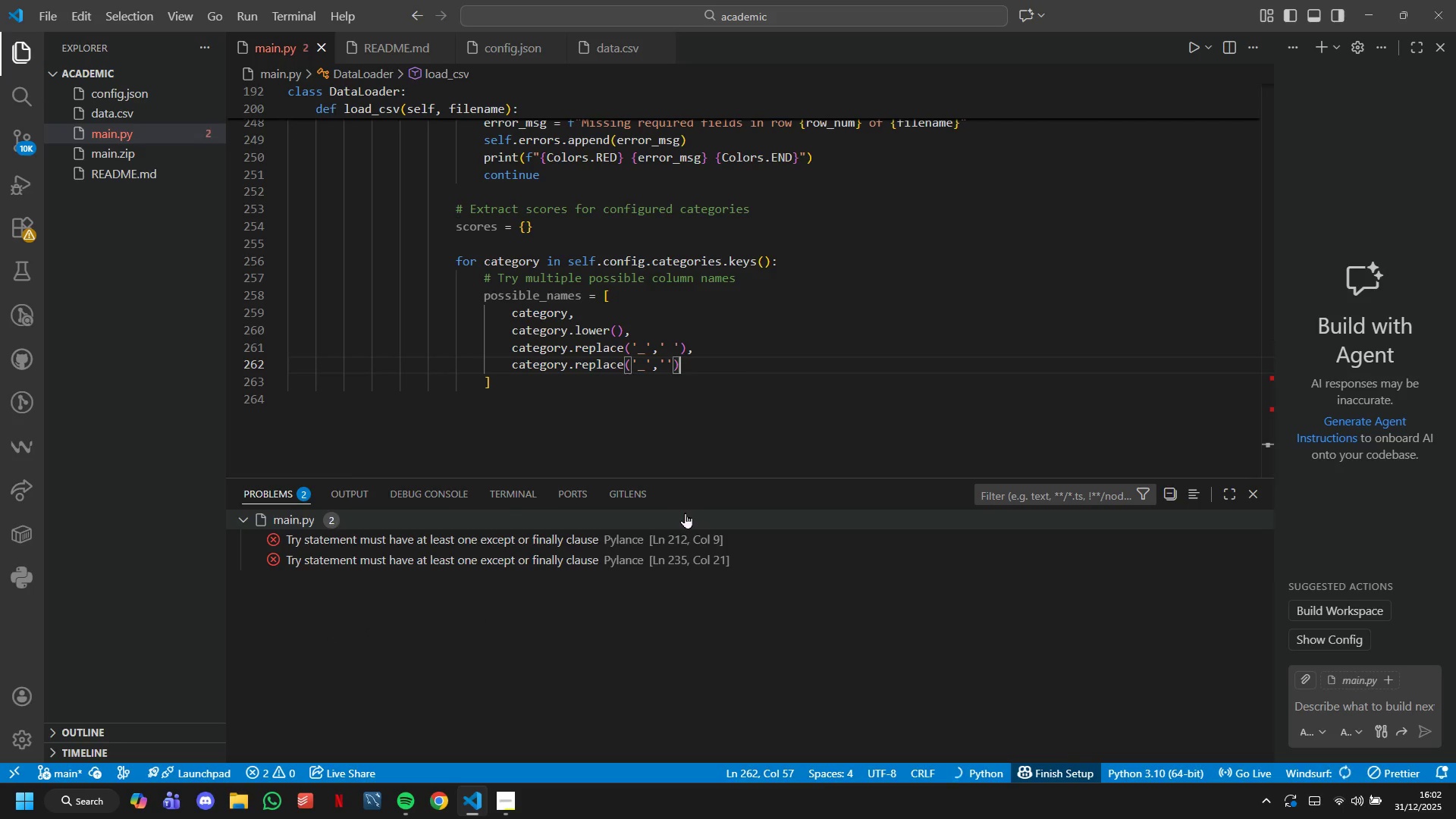 
key(ArrowDown)
 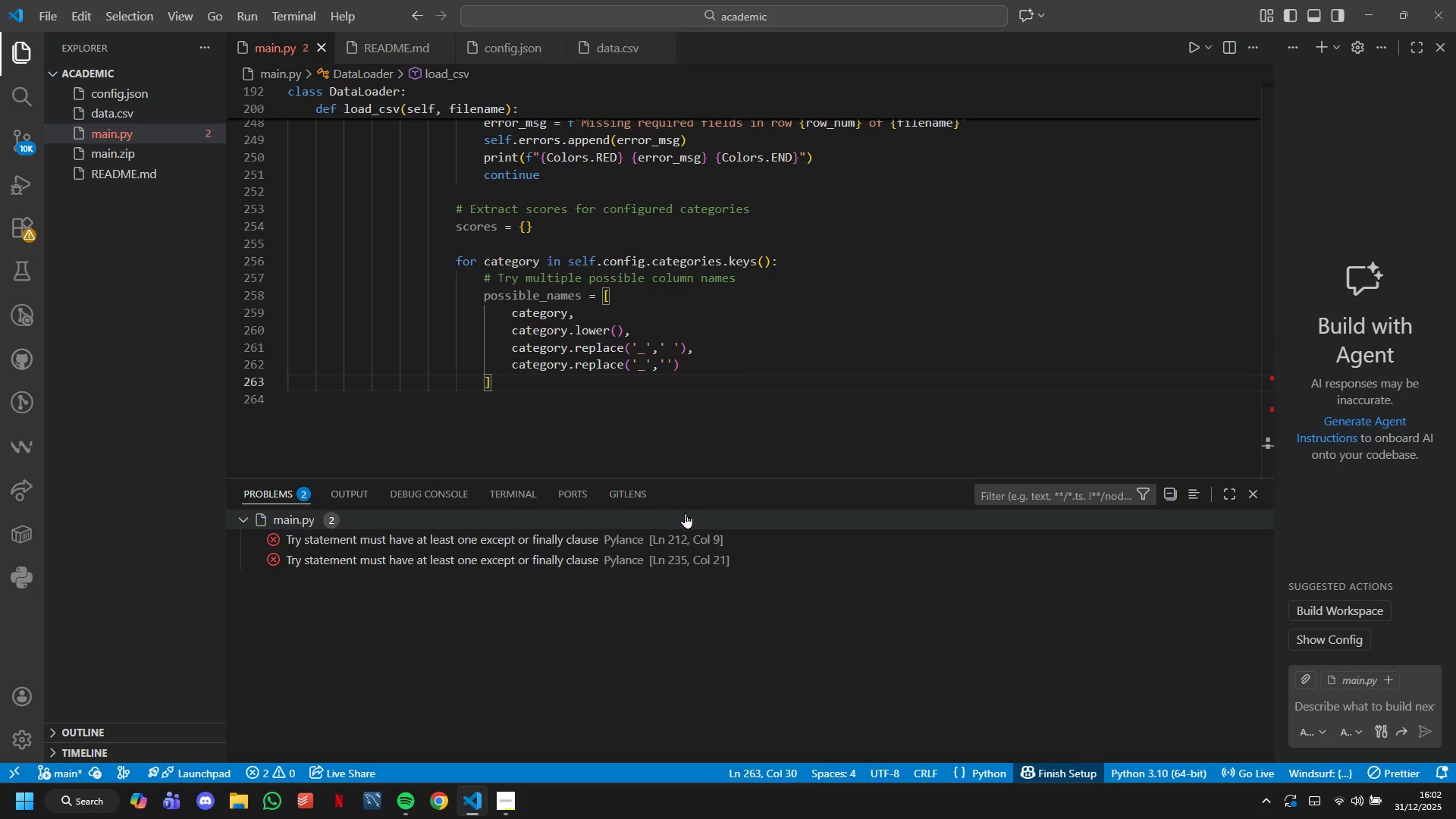 
key(Enter)
 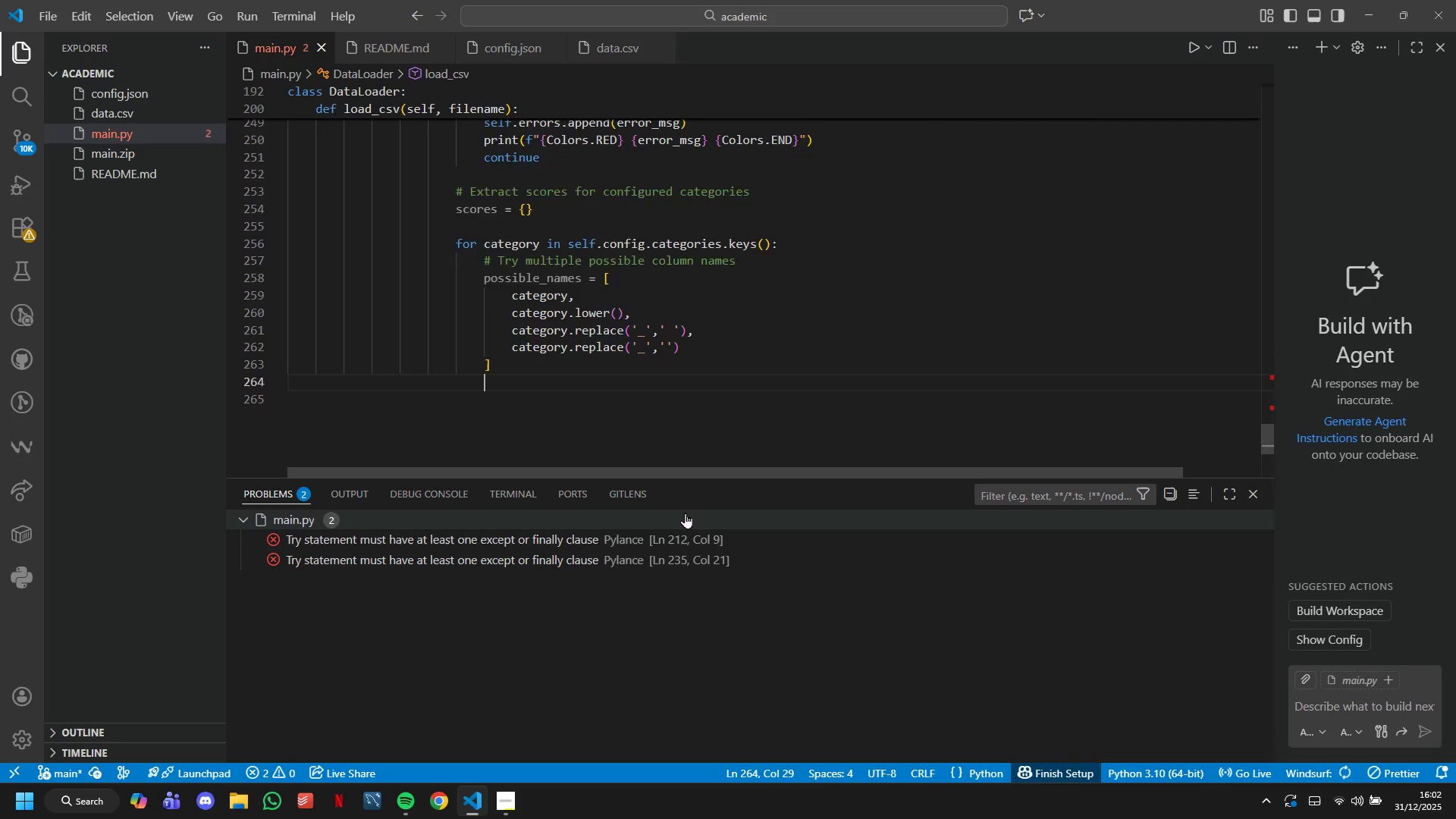 
key(Enter)
 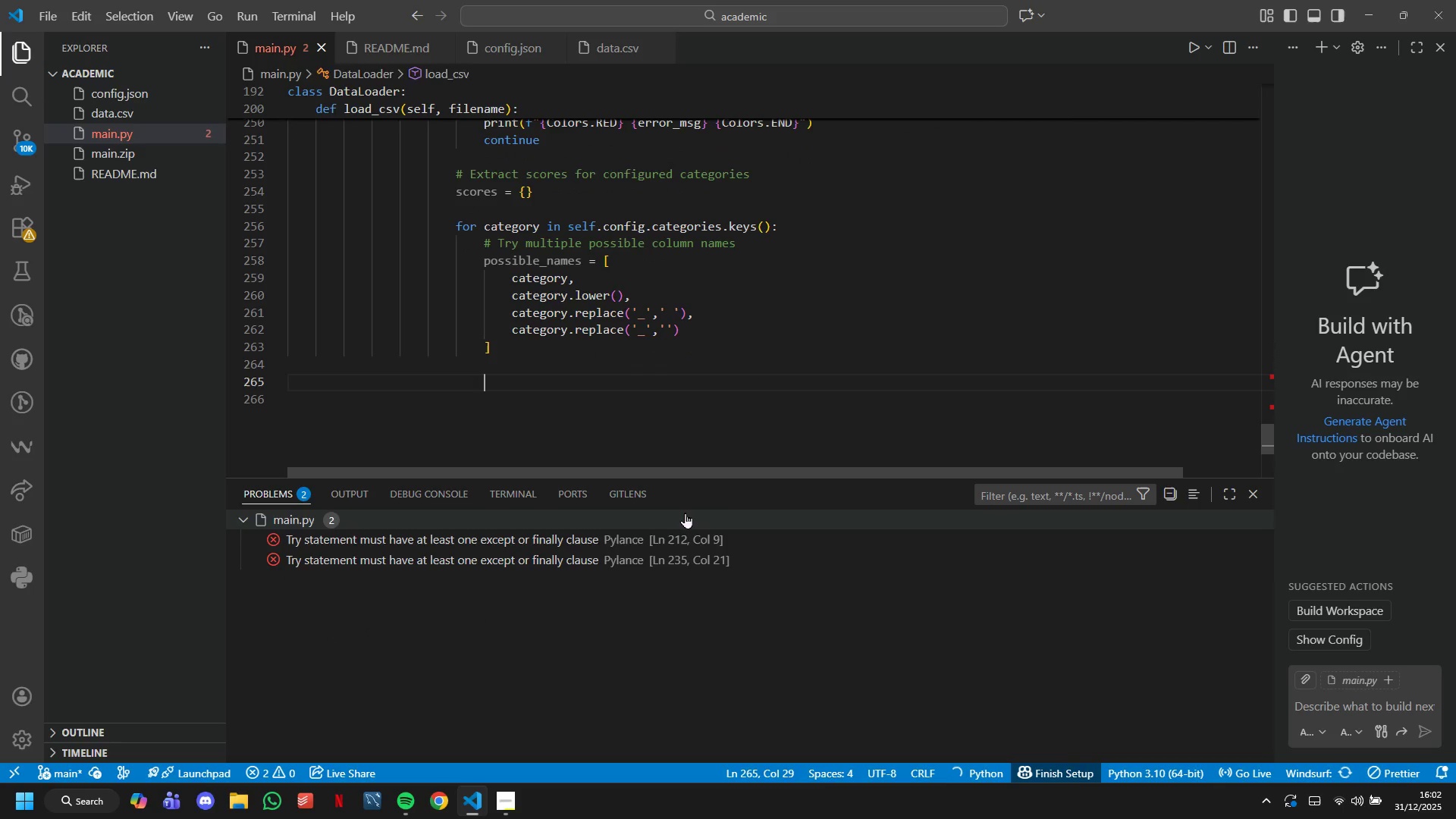 
type(score = None)
 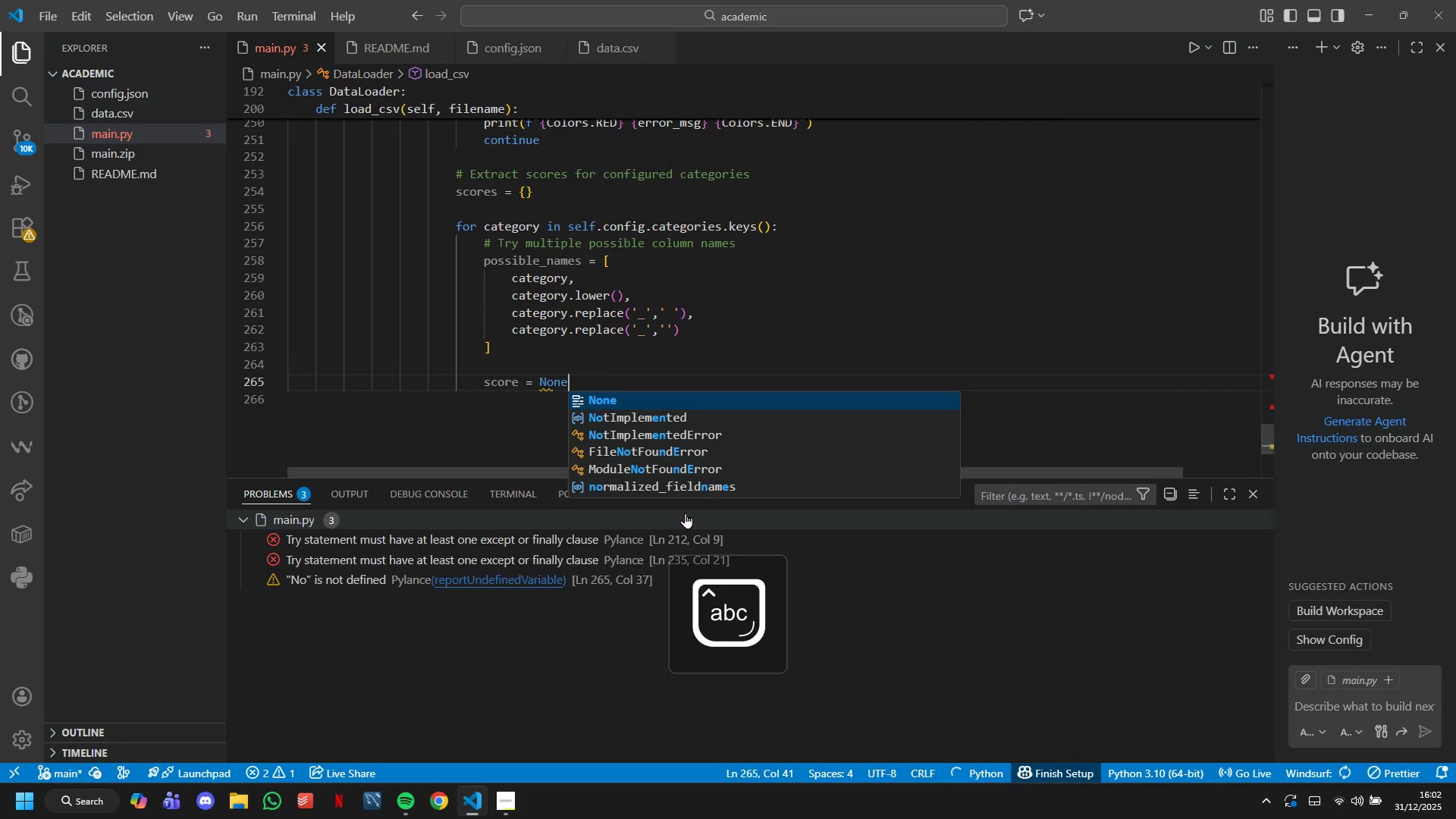 
key(Enter)
 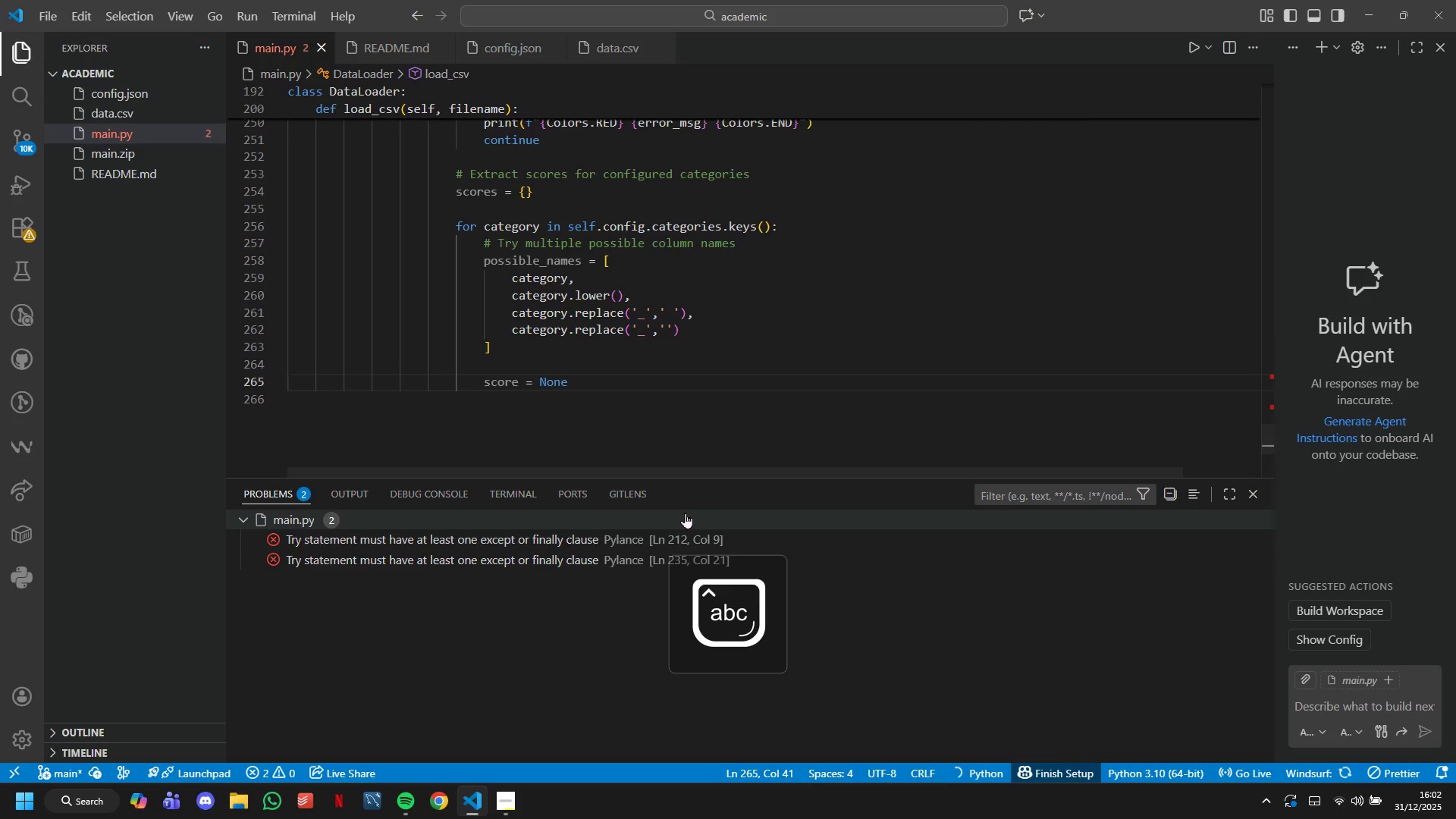 
key(Enter)
 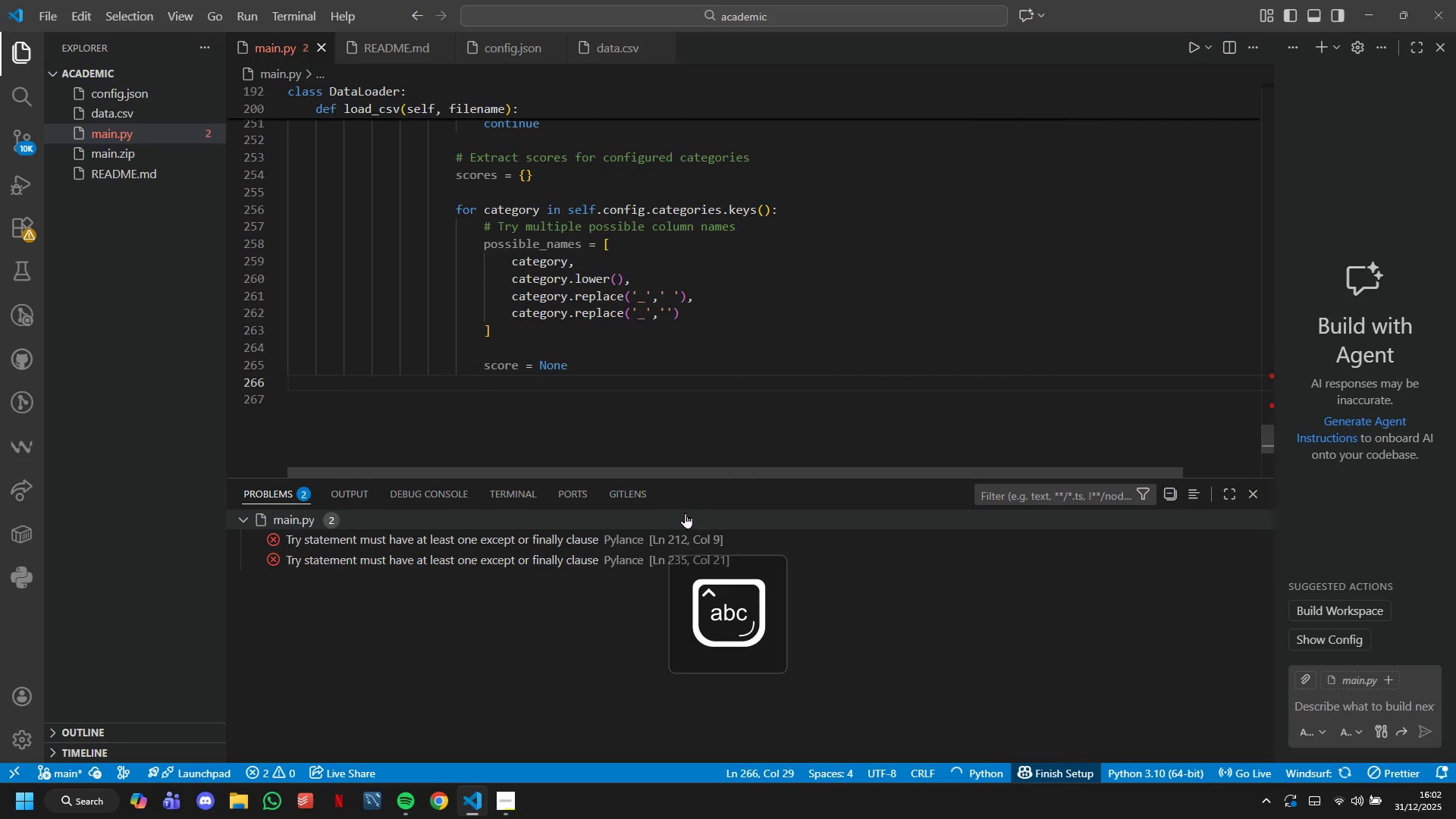 
type(for pro)
key(Backspace)
key(Backspace)
type(ossible_name in p)
key(Tab)
type(:)
 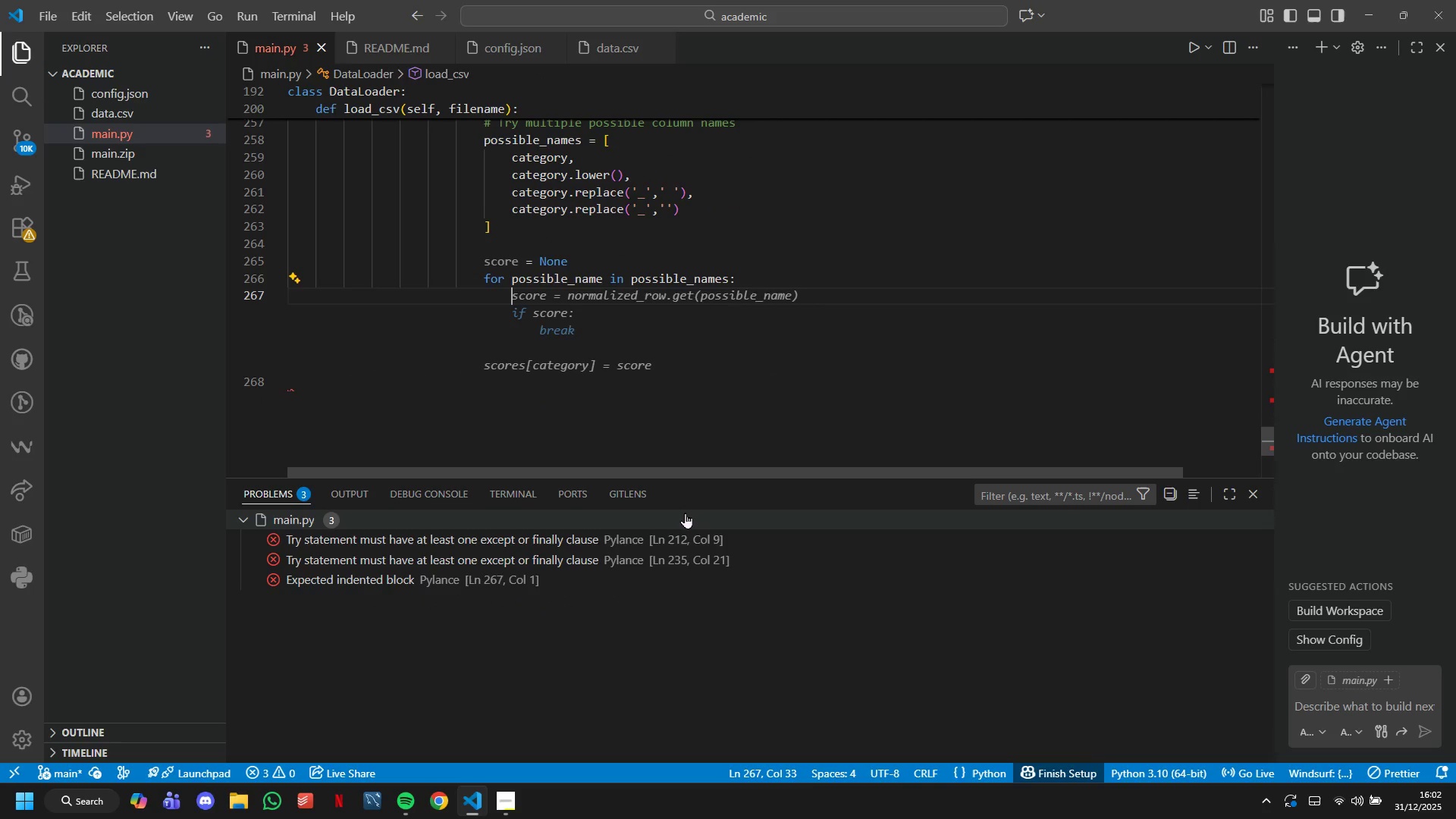 
 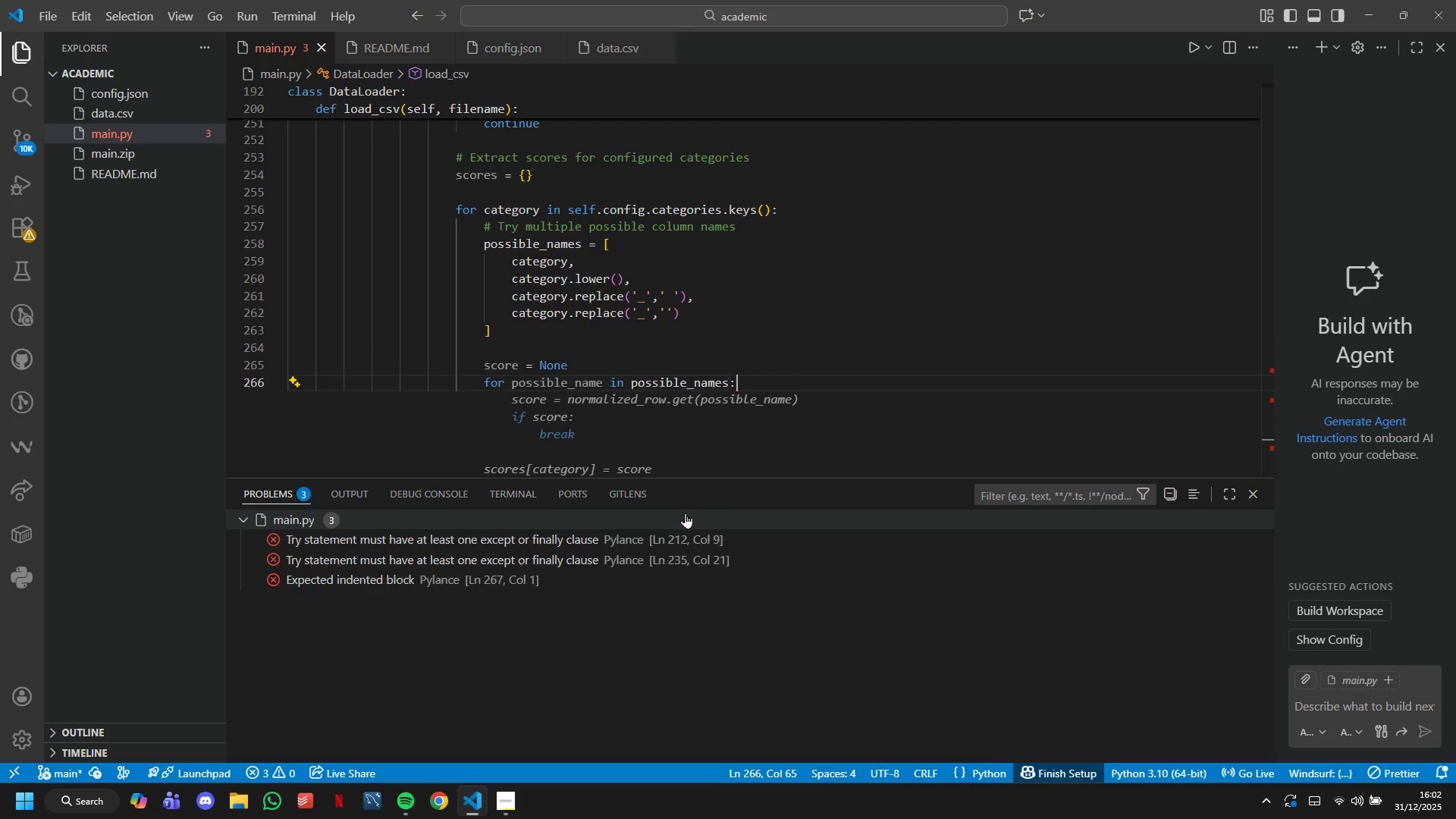 
key(Enter)
 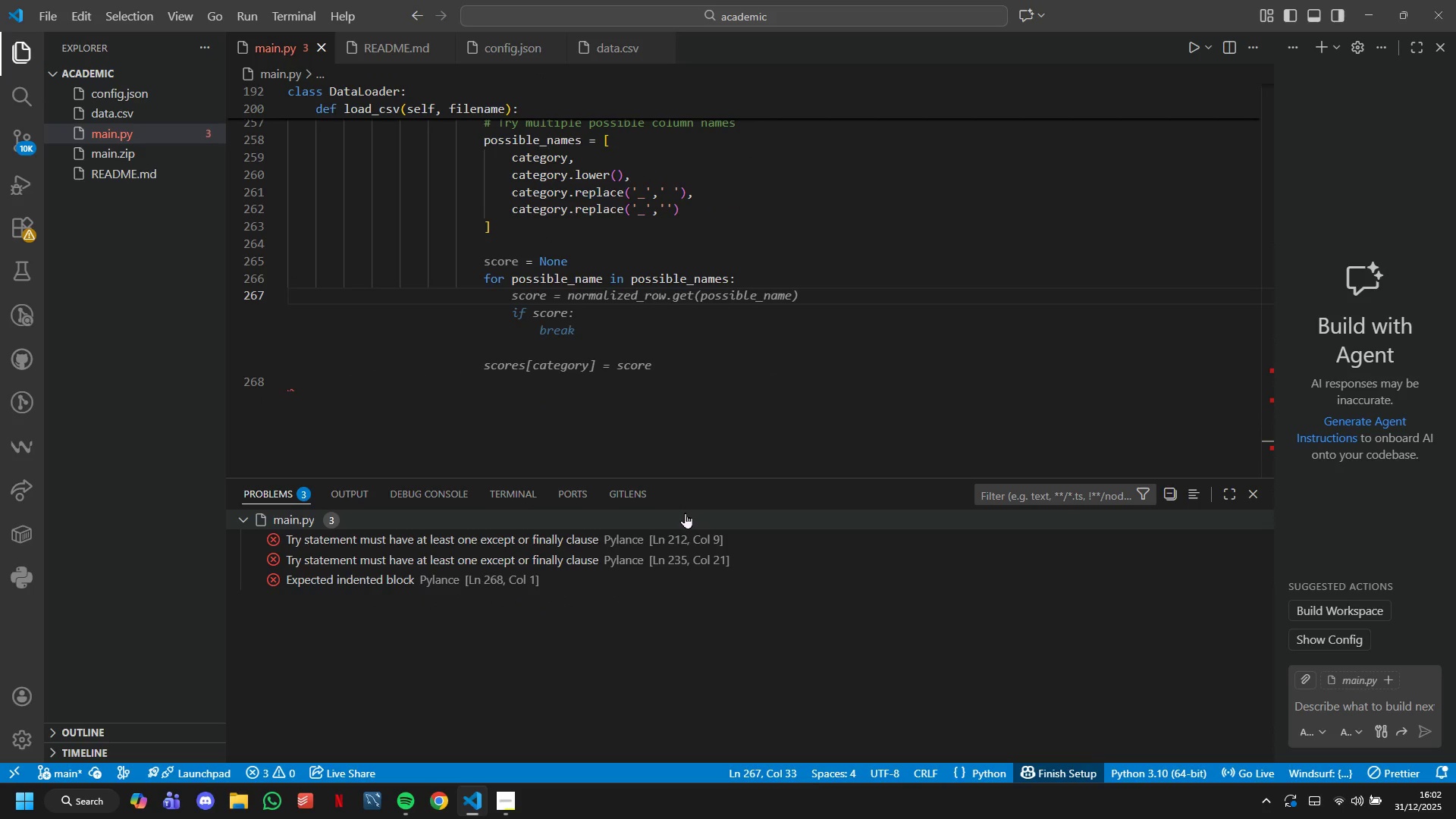 
type(if possible_nname )
key(Backspace)
key(Backspace)
key(Backspace)
key(Backspace)
key(Backspace)
type(ame in )
key(Tab)
 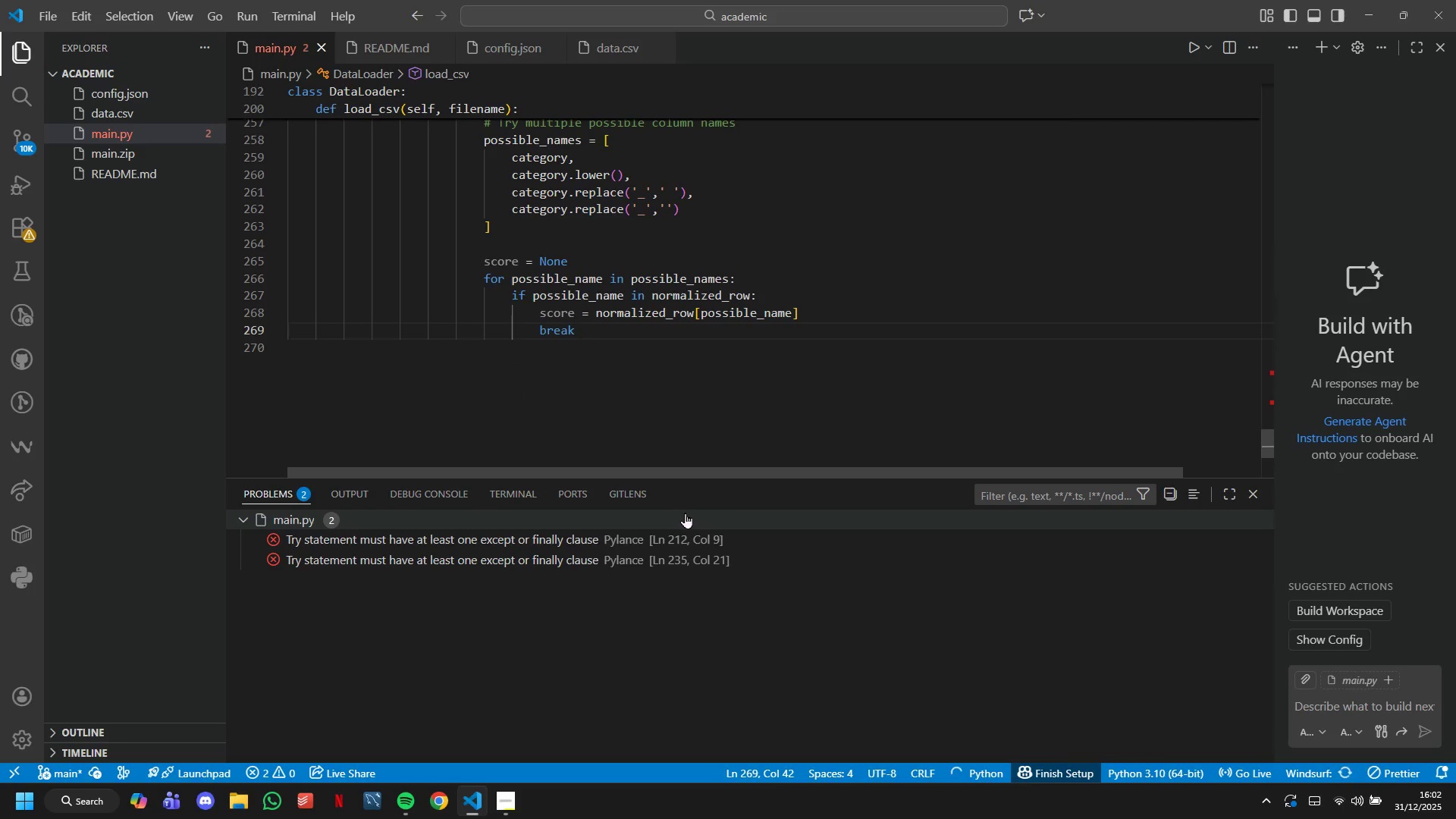 
key(ArrowUp)
 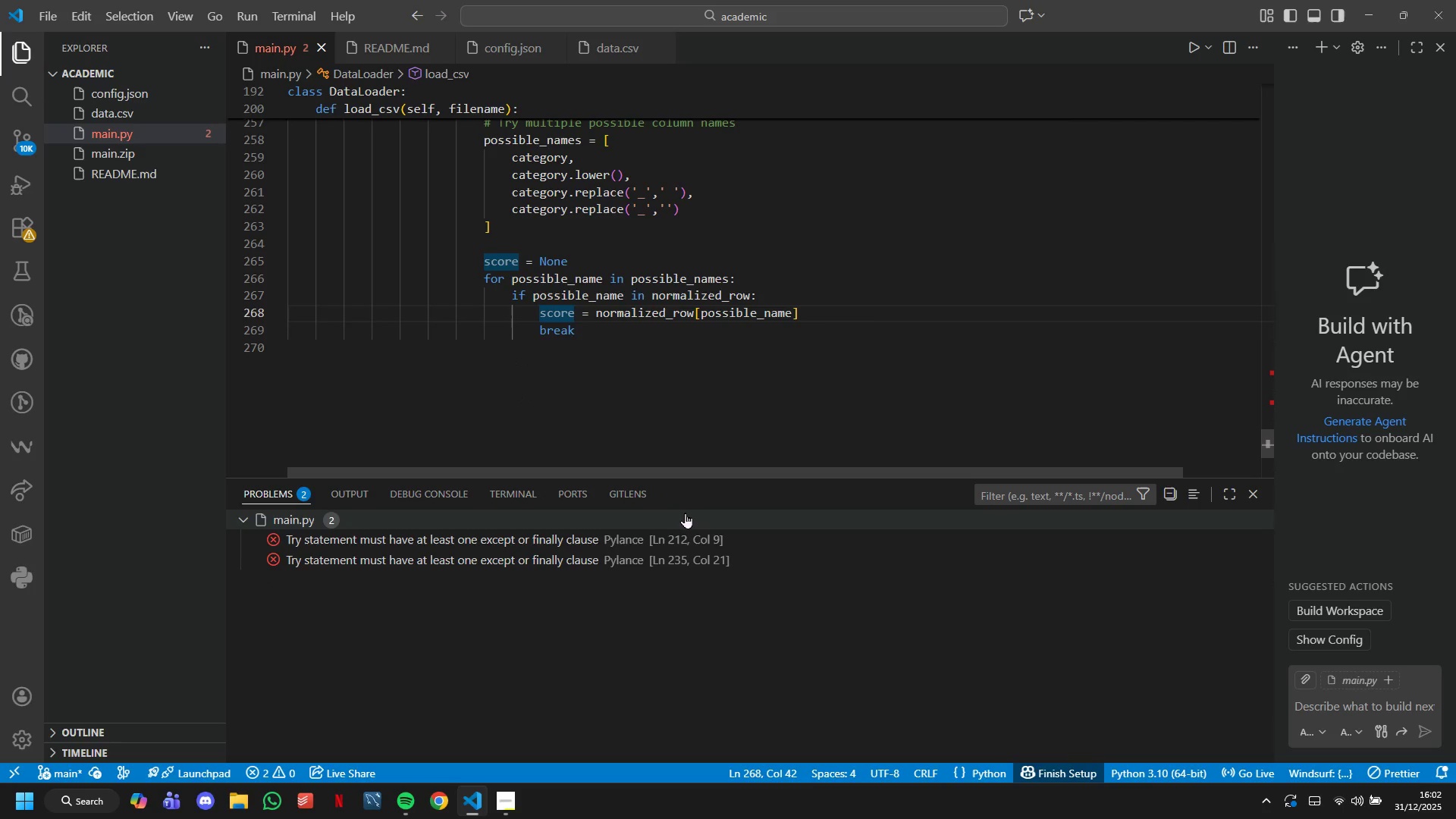 
key(ArrowDown)
 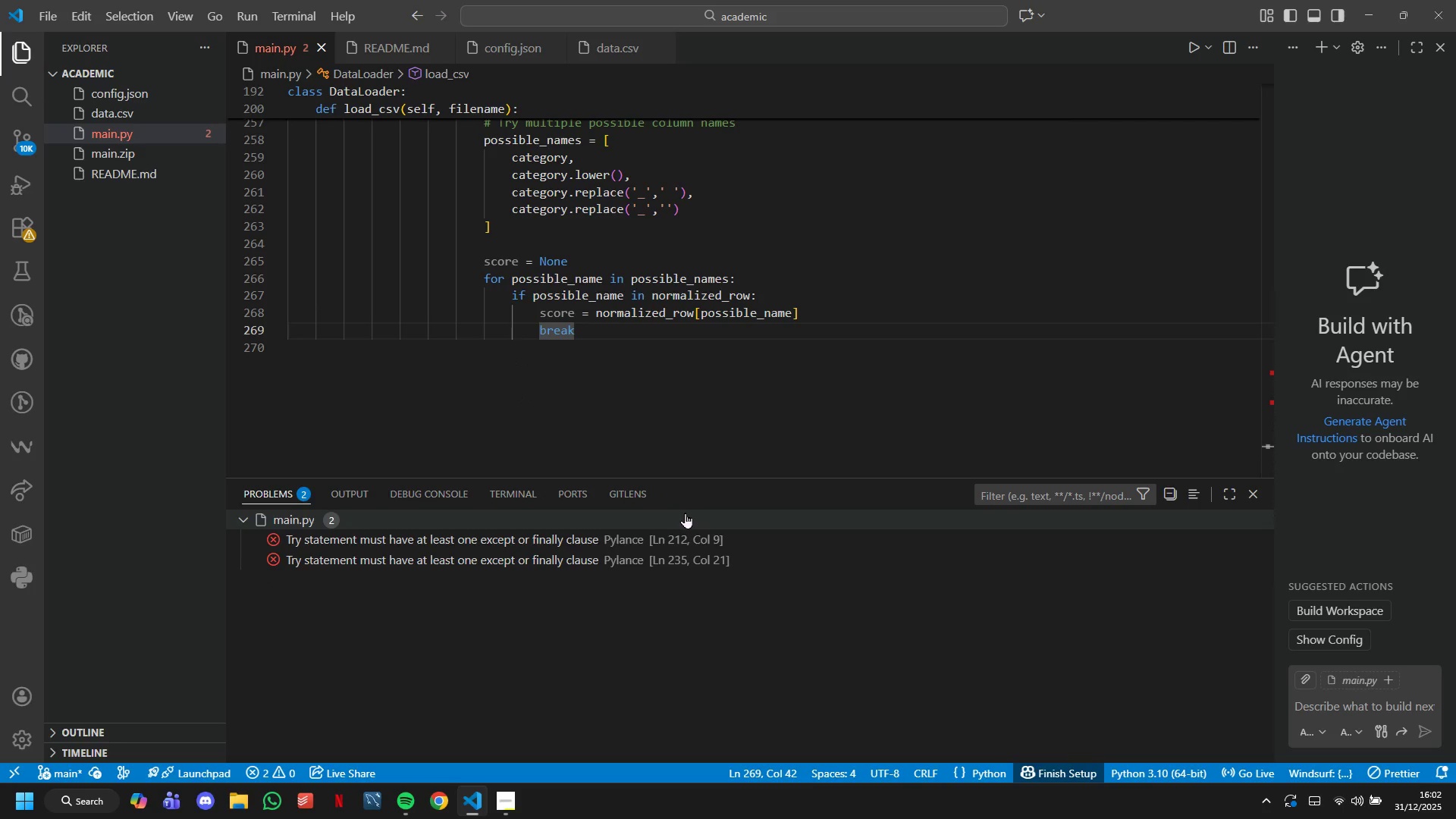 
key(Enter)
 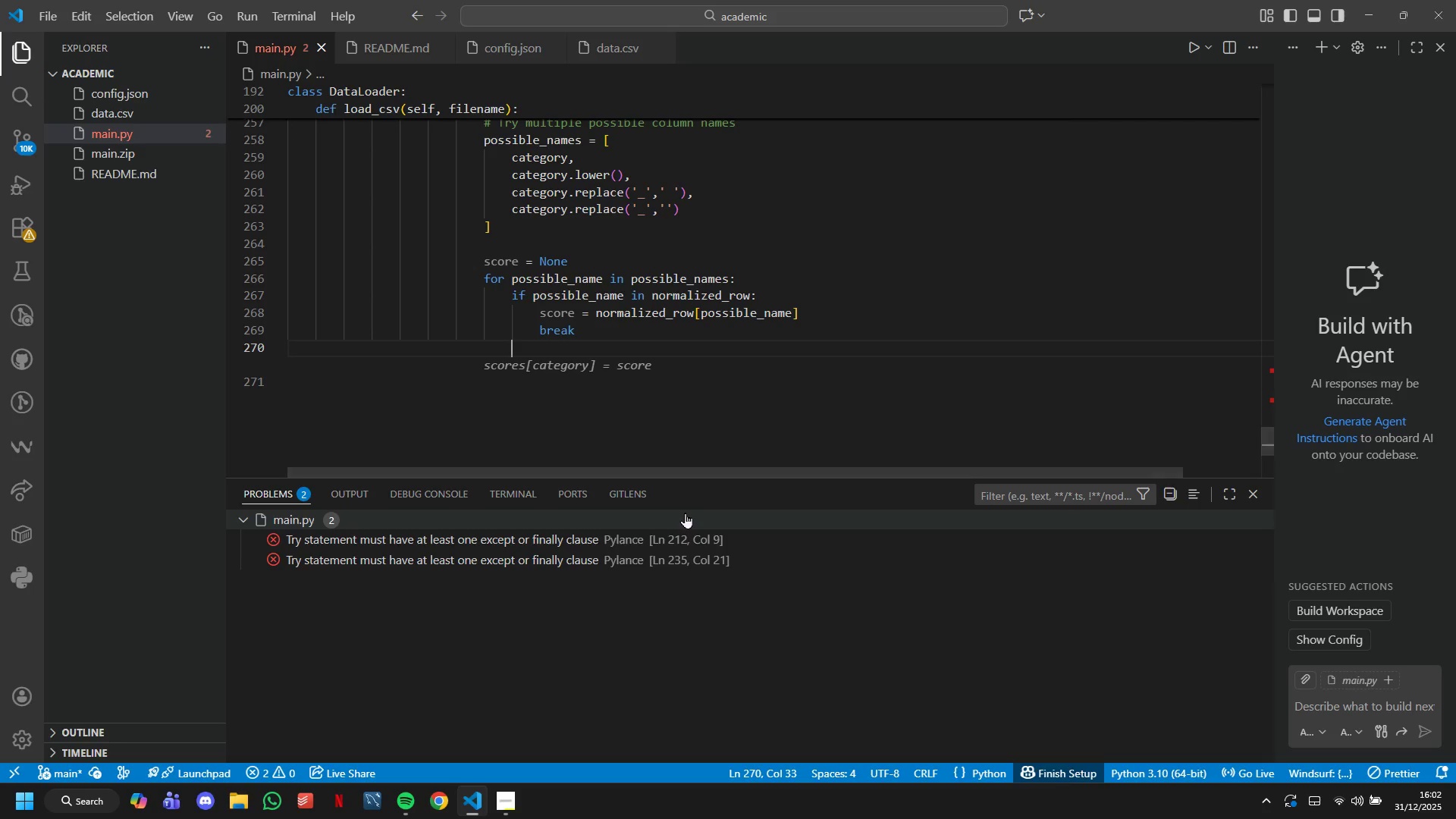 
key(Tab)
 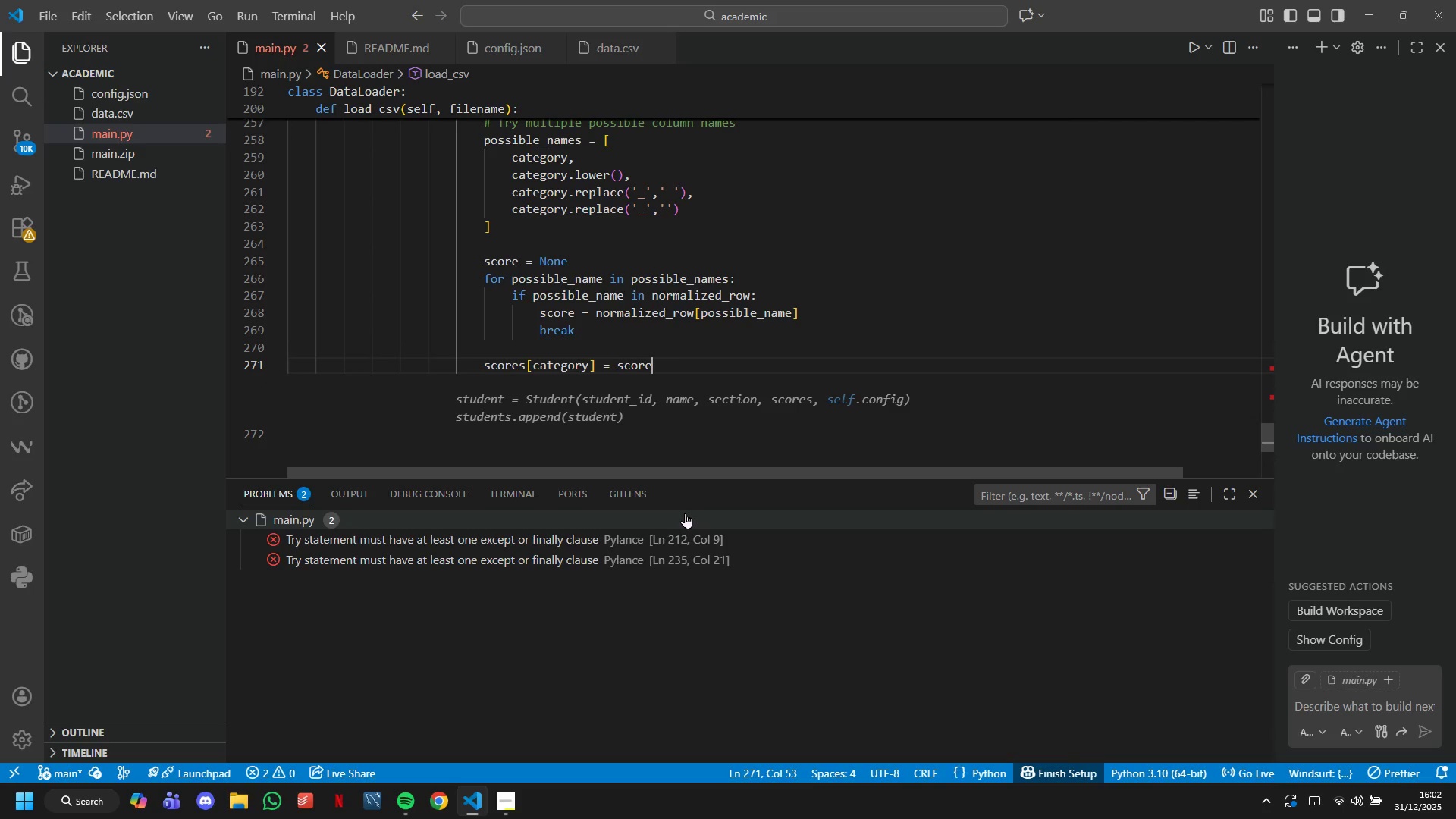 
key(Enter)
 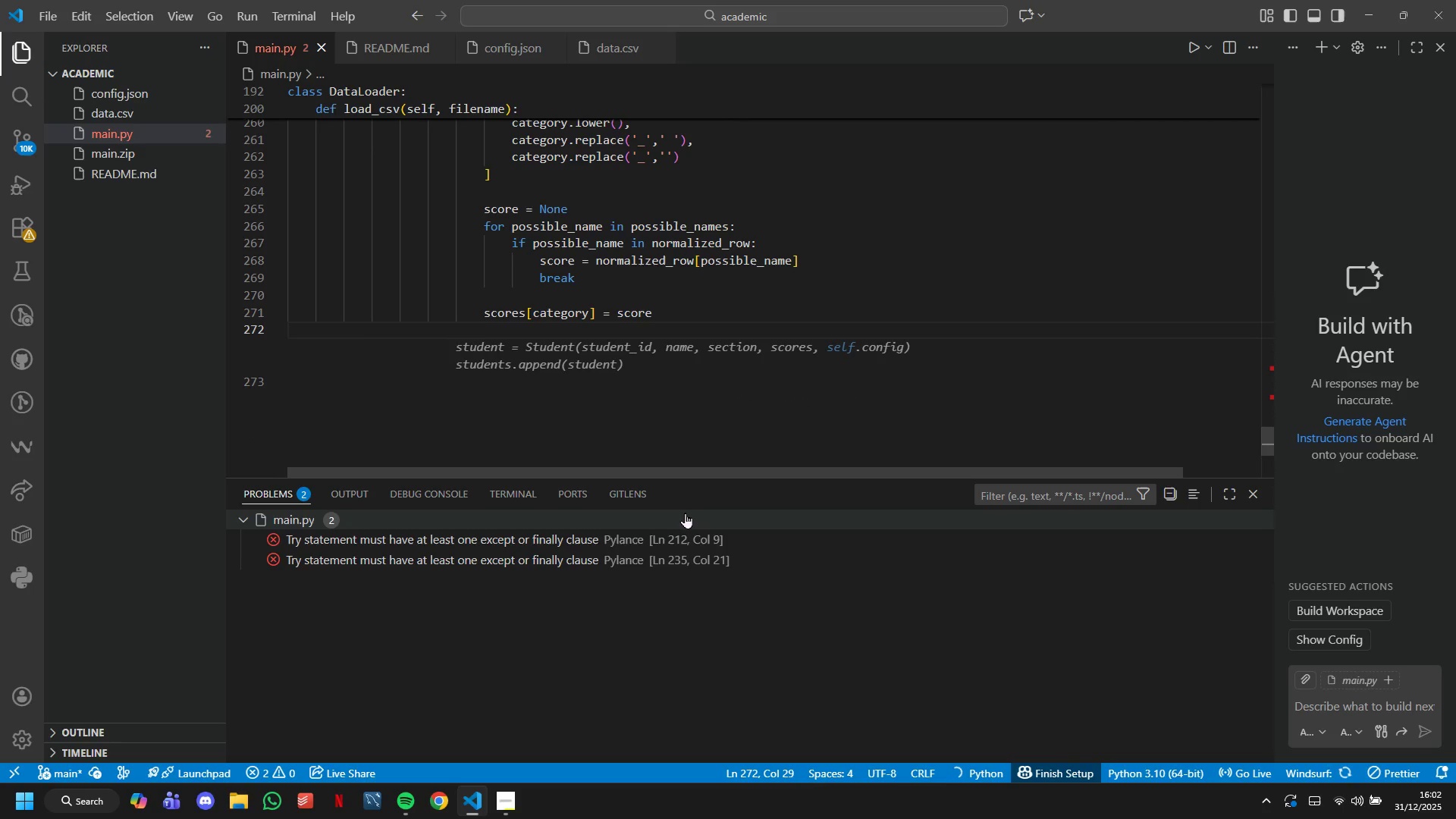 
key(Backspace)
 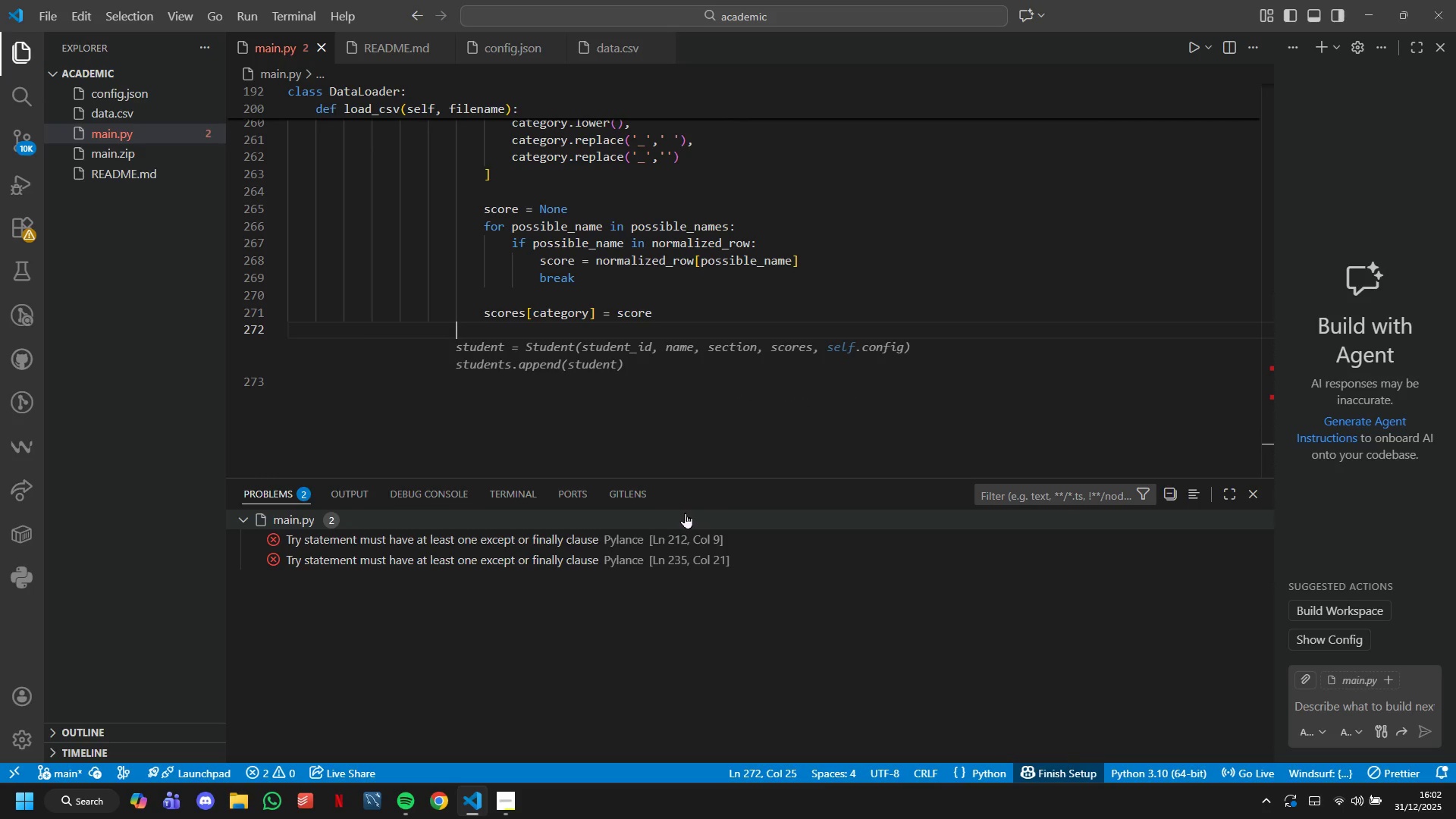 
key(Enter)
 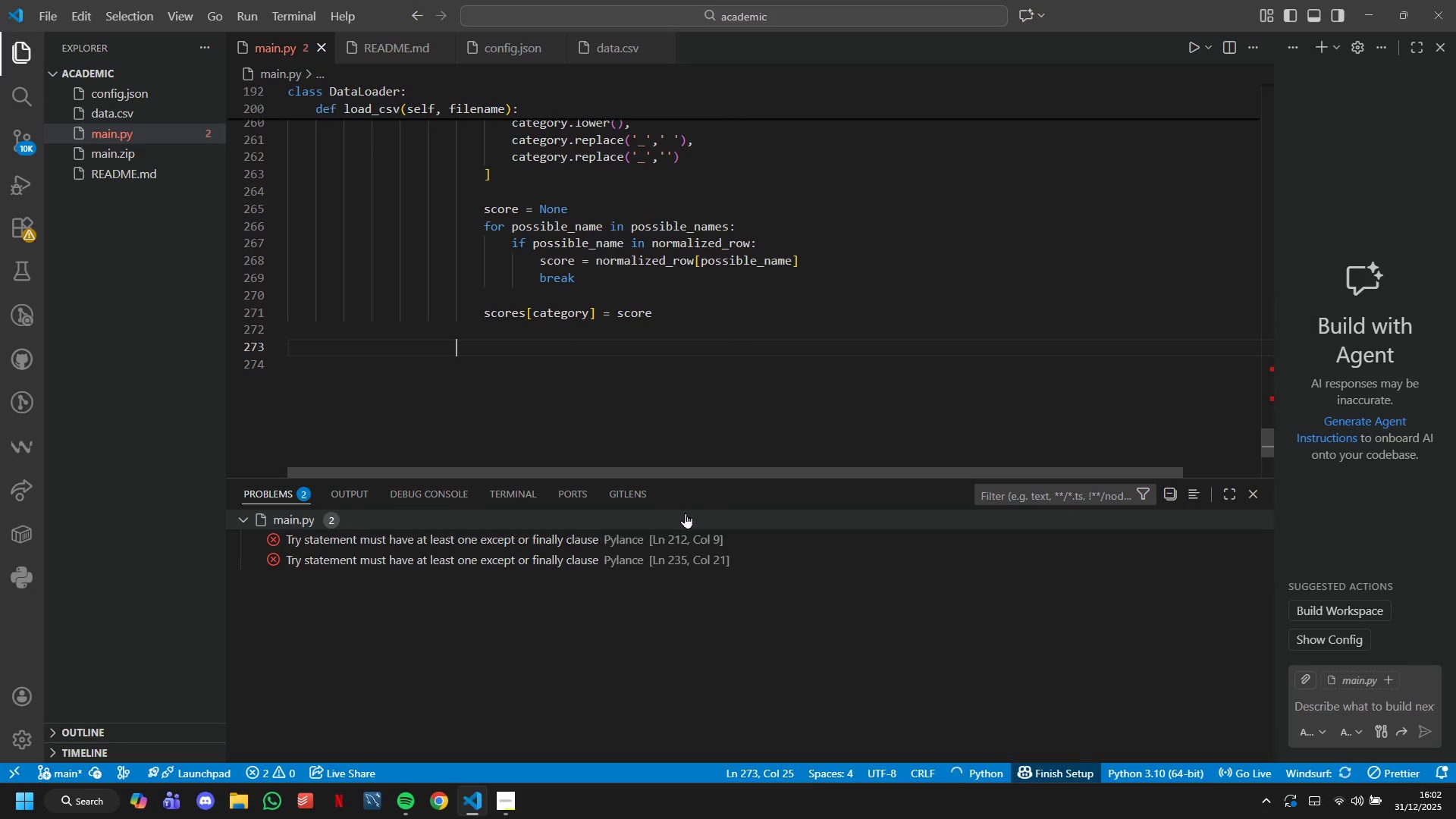 
type(# Create student object)
 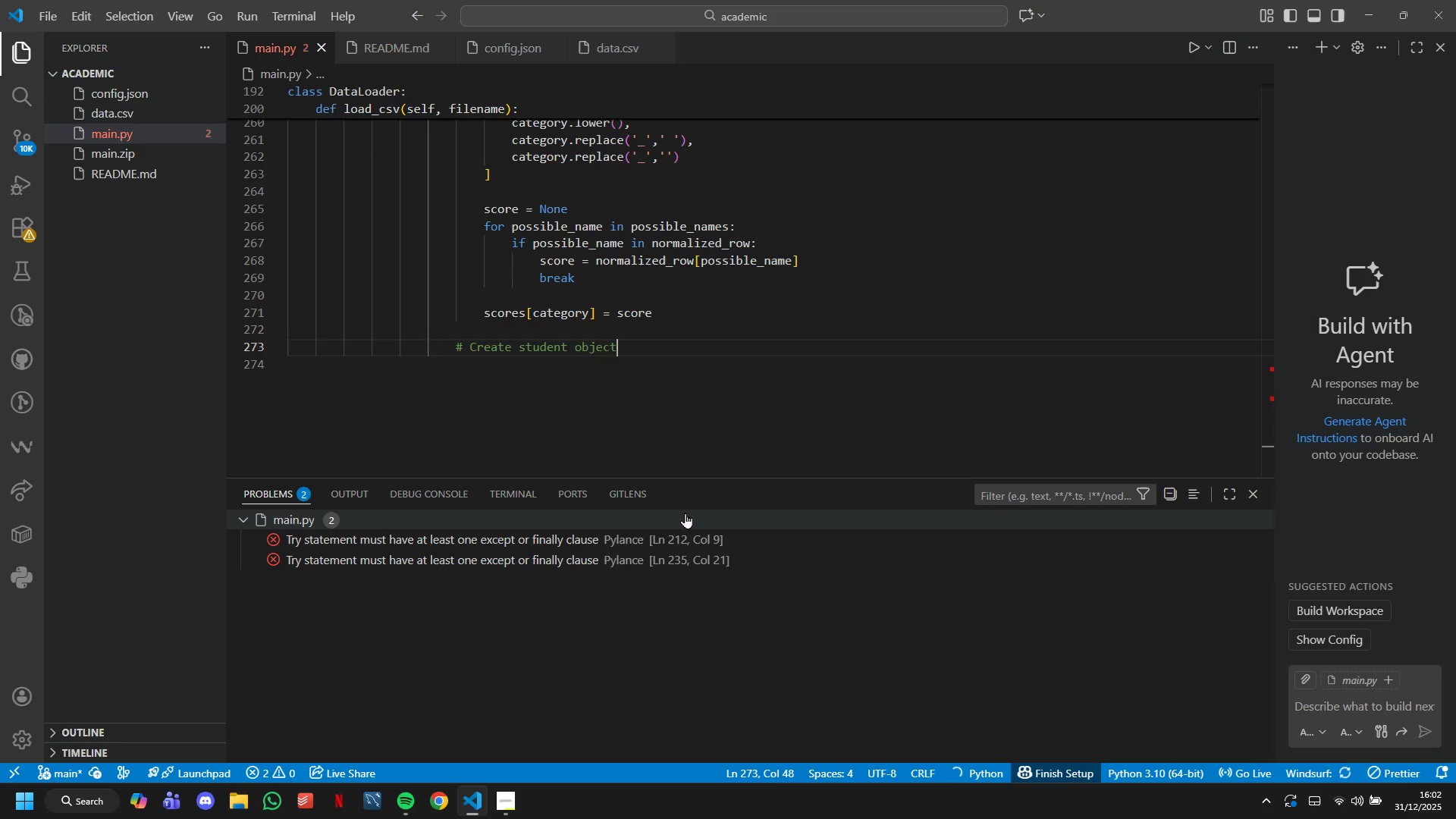 
key(Enter)
 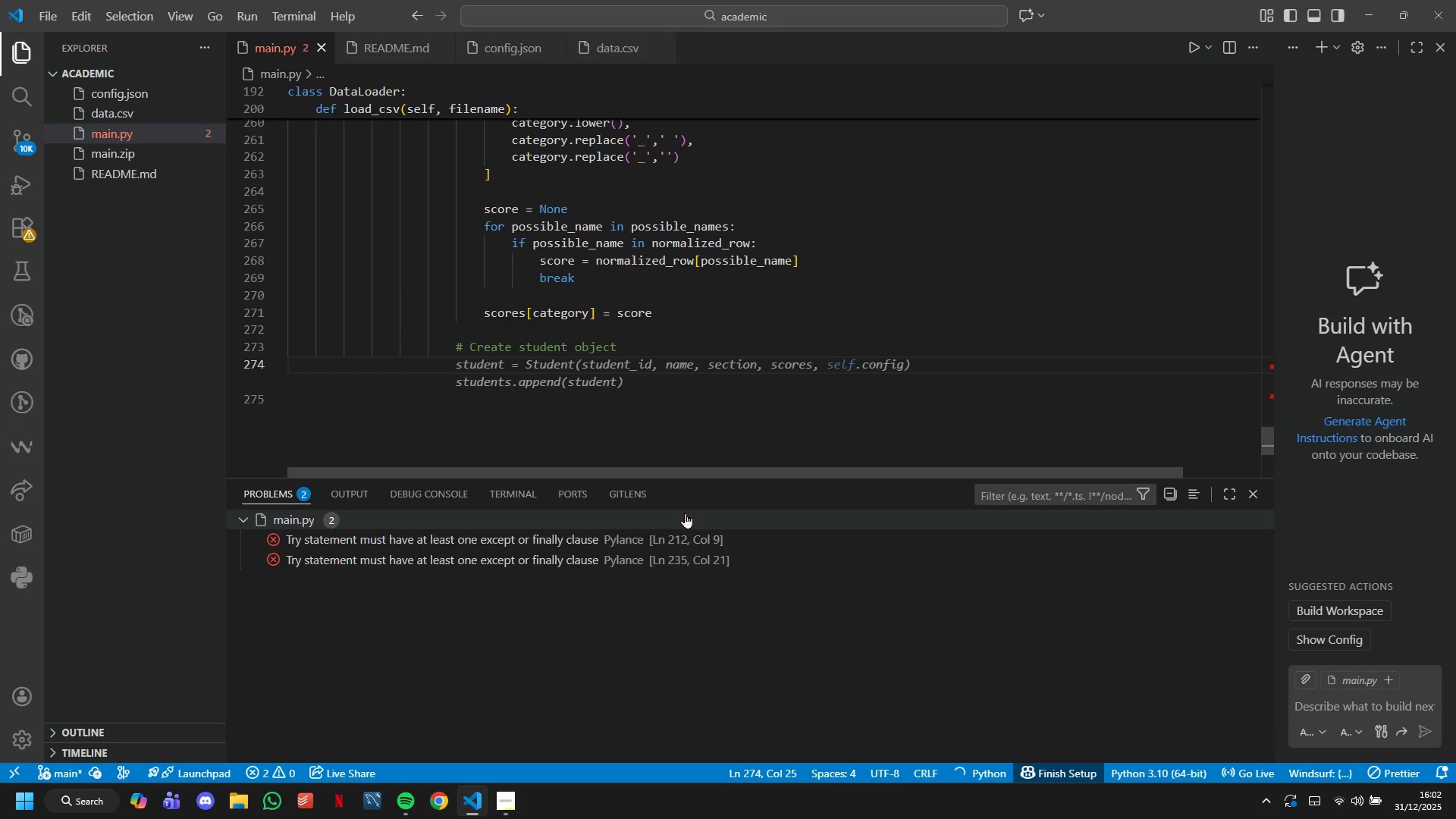 
type(student = S)
 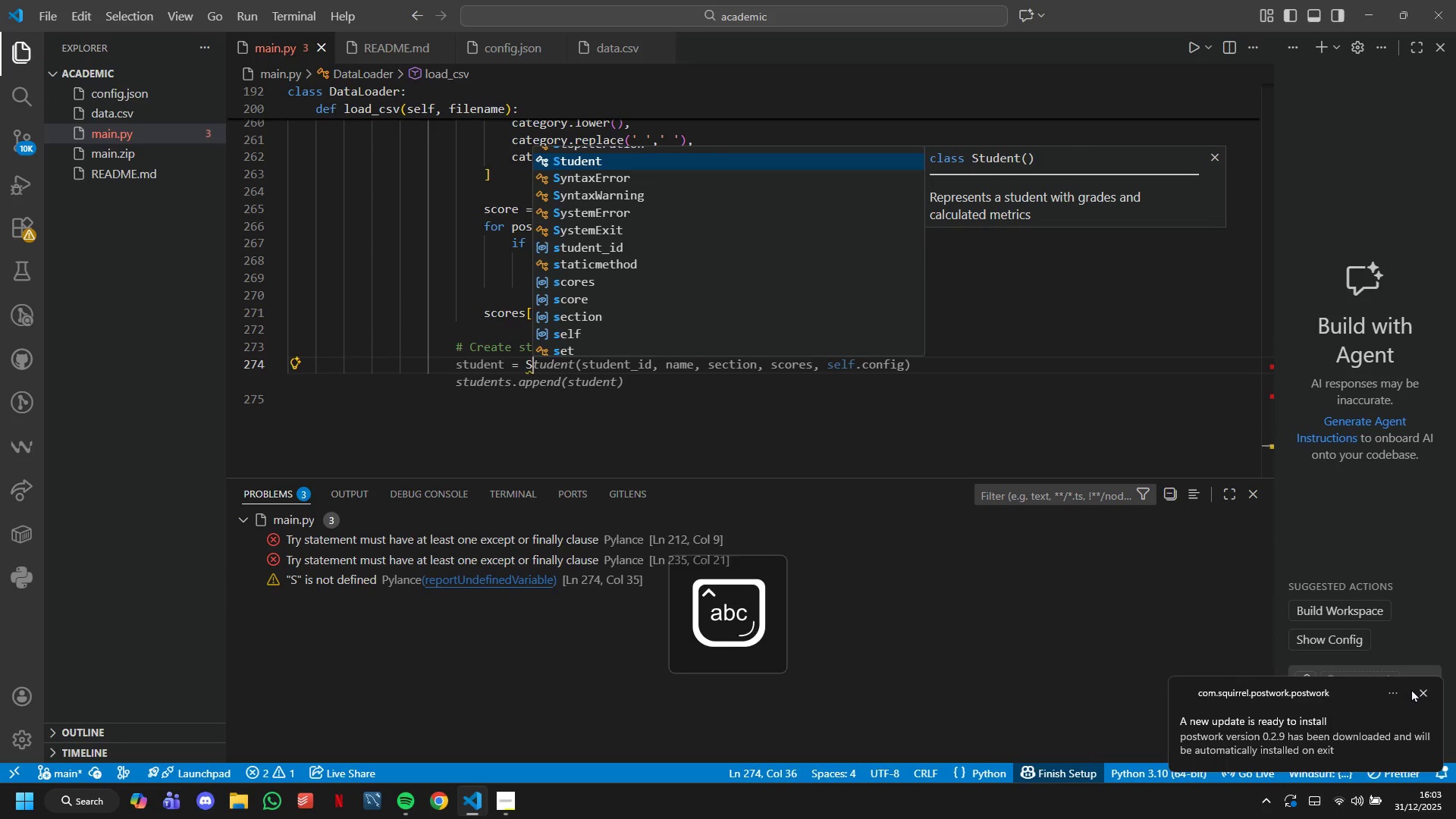 
left_click([1424, 695])
 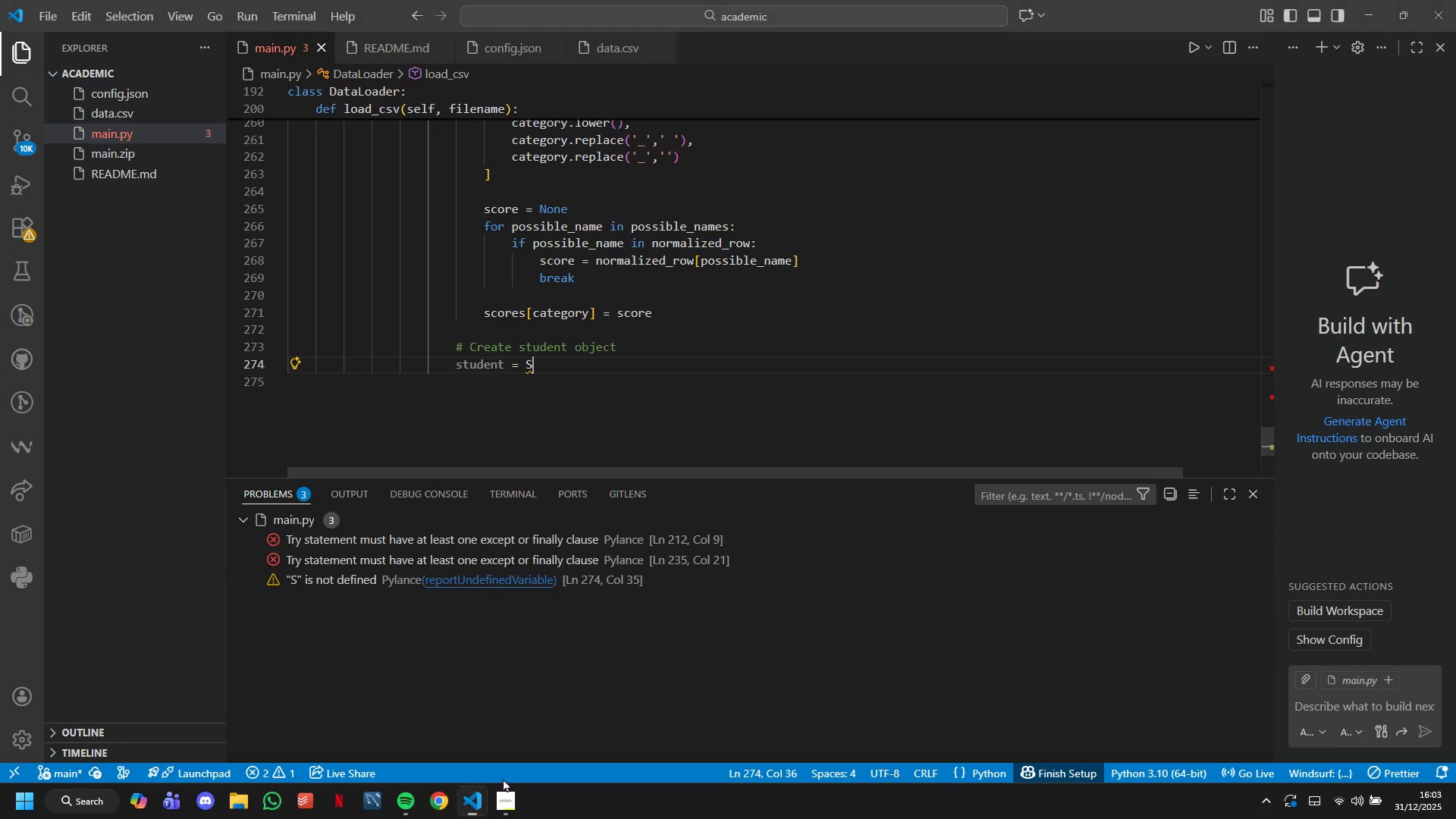 
left_click([510, 802])